 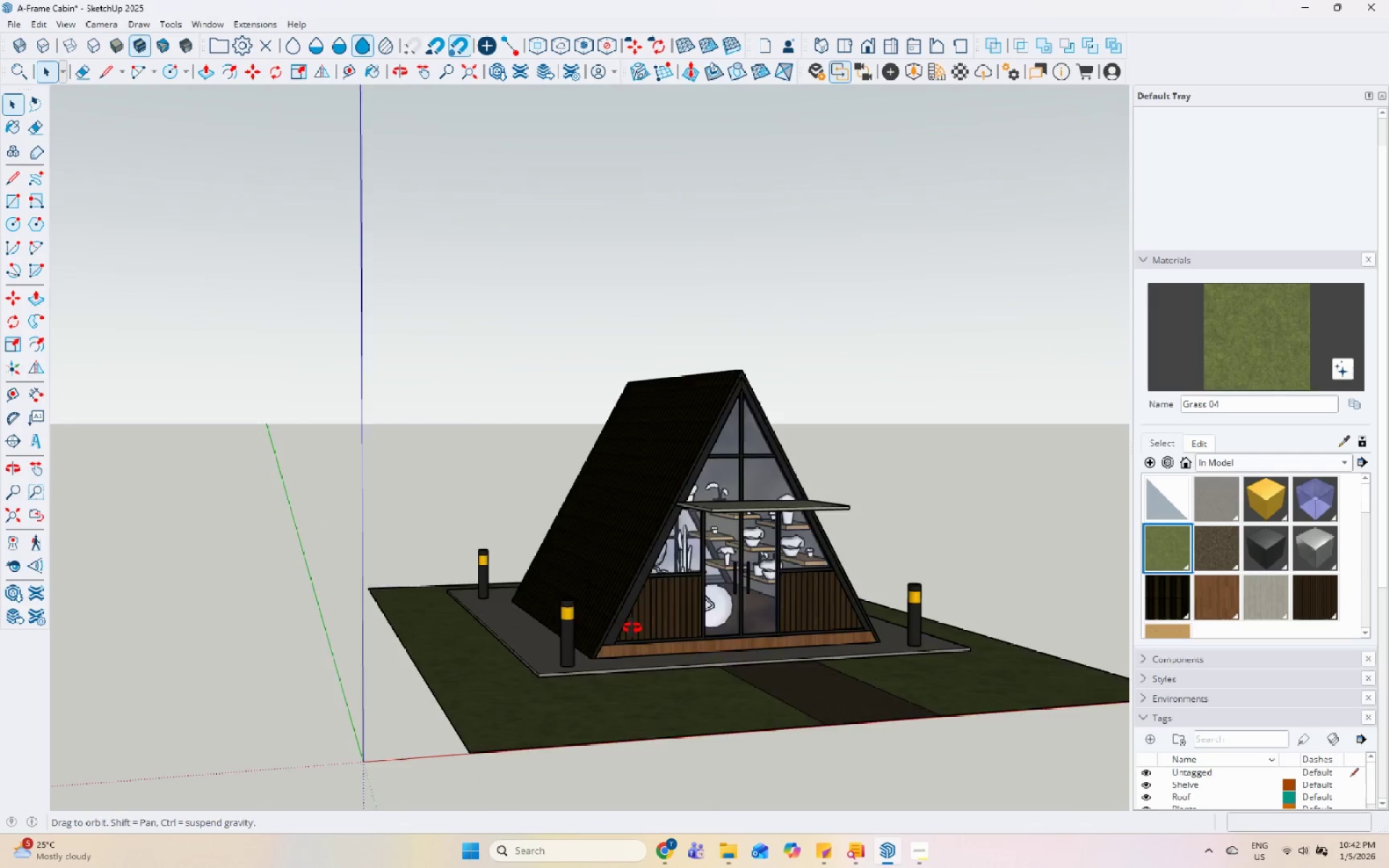 
scroll: coordinate [875, 508], scroll_direction: up, amount: 6.0
 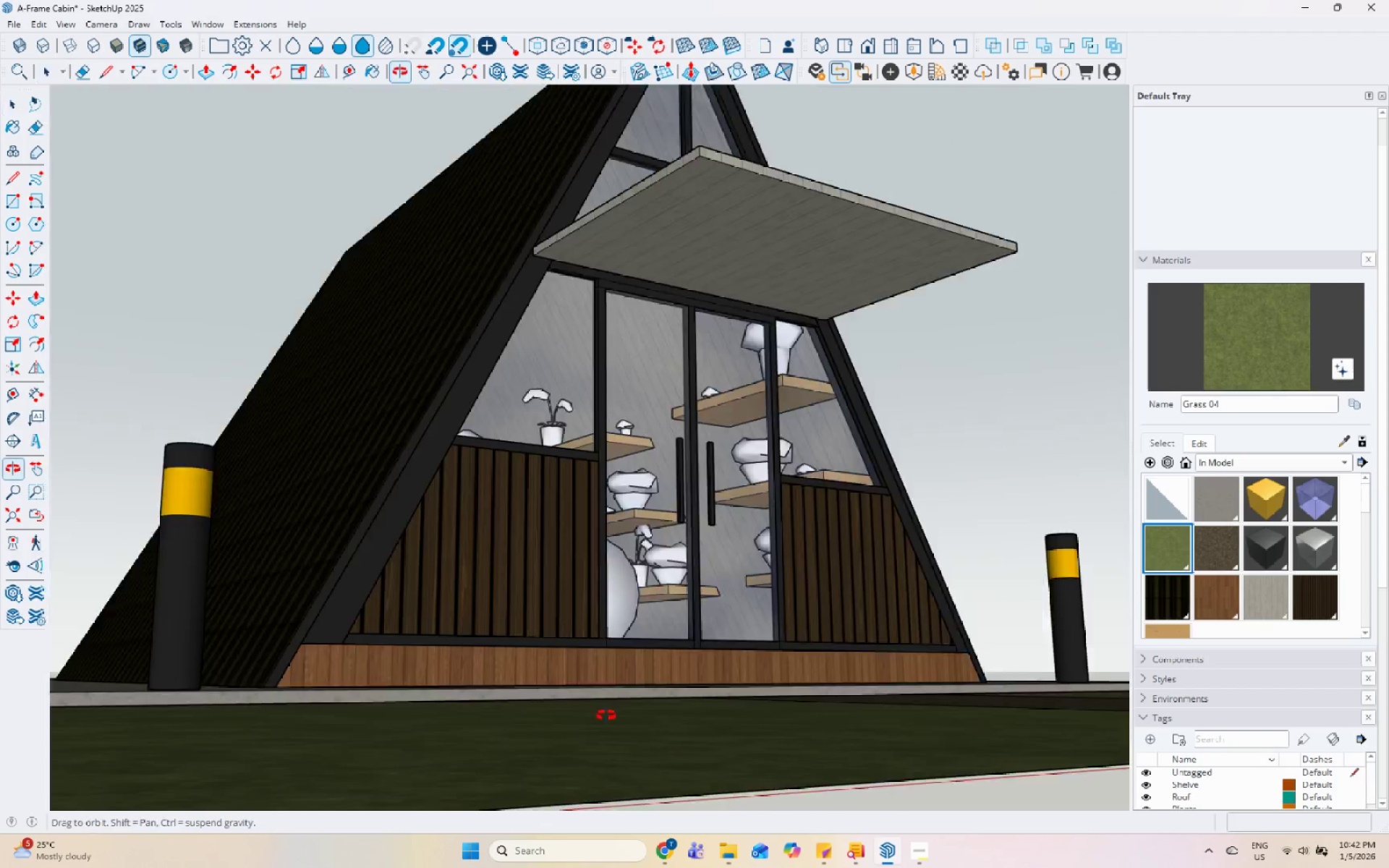 
scroll: coordinate [630, 507], scroll_direction: down, amount: 9.0
 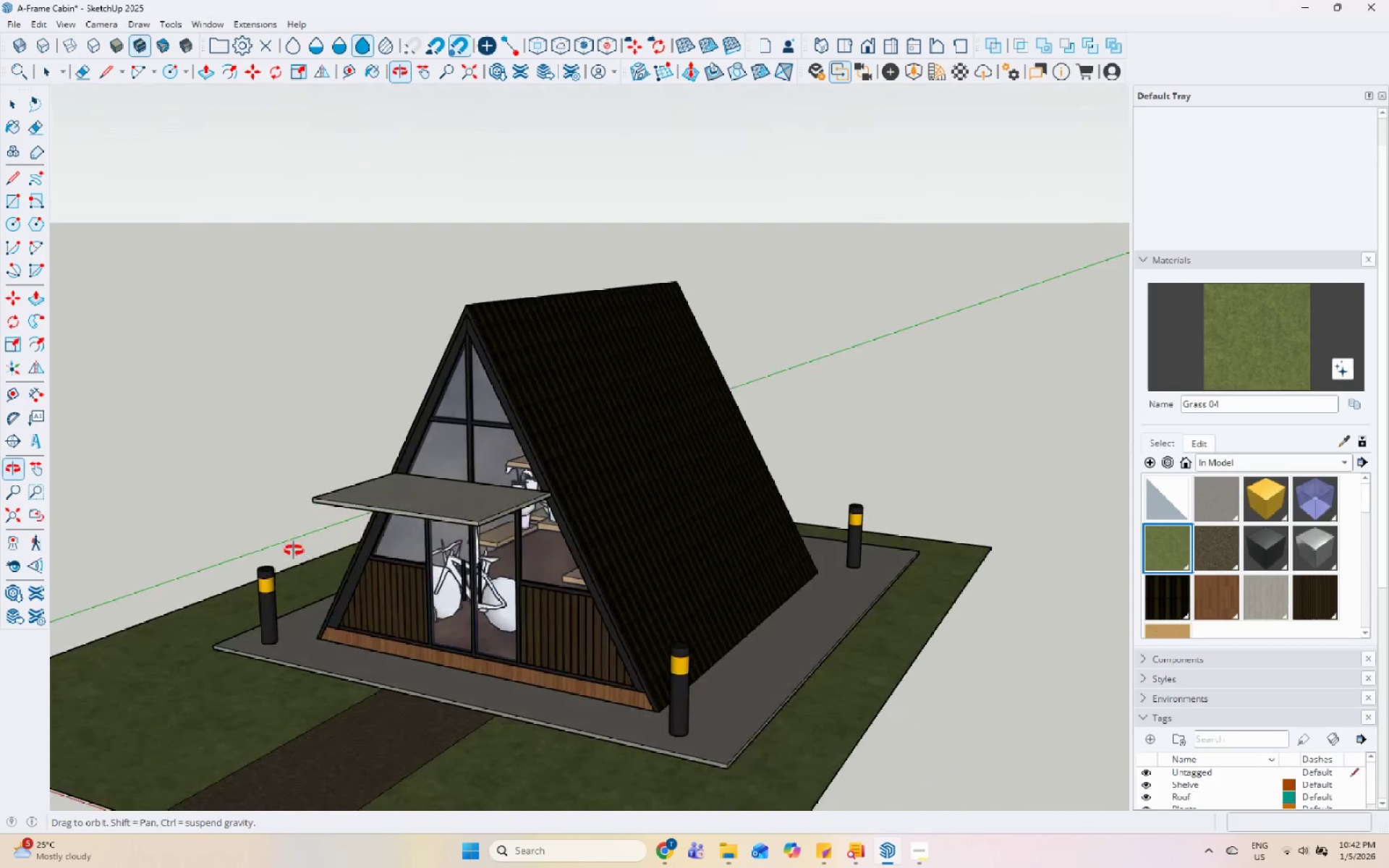 
scroll: coordinate [464, 448], scroll_direction: up, amount: 10.0
 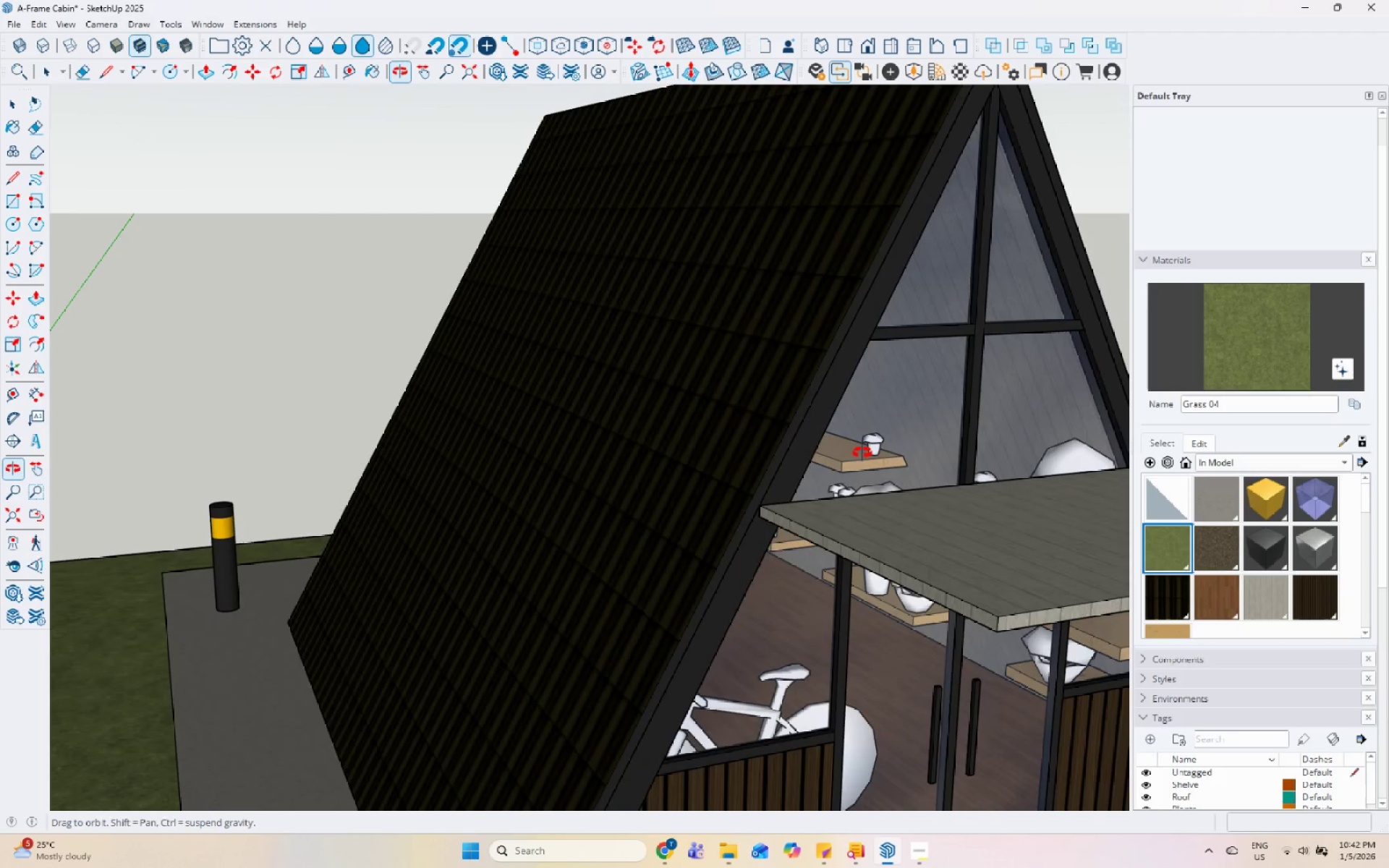 
scroll: coordinate [563, 472], scroll_direction: down, amount: 14.0
 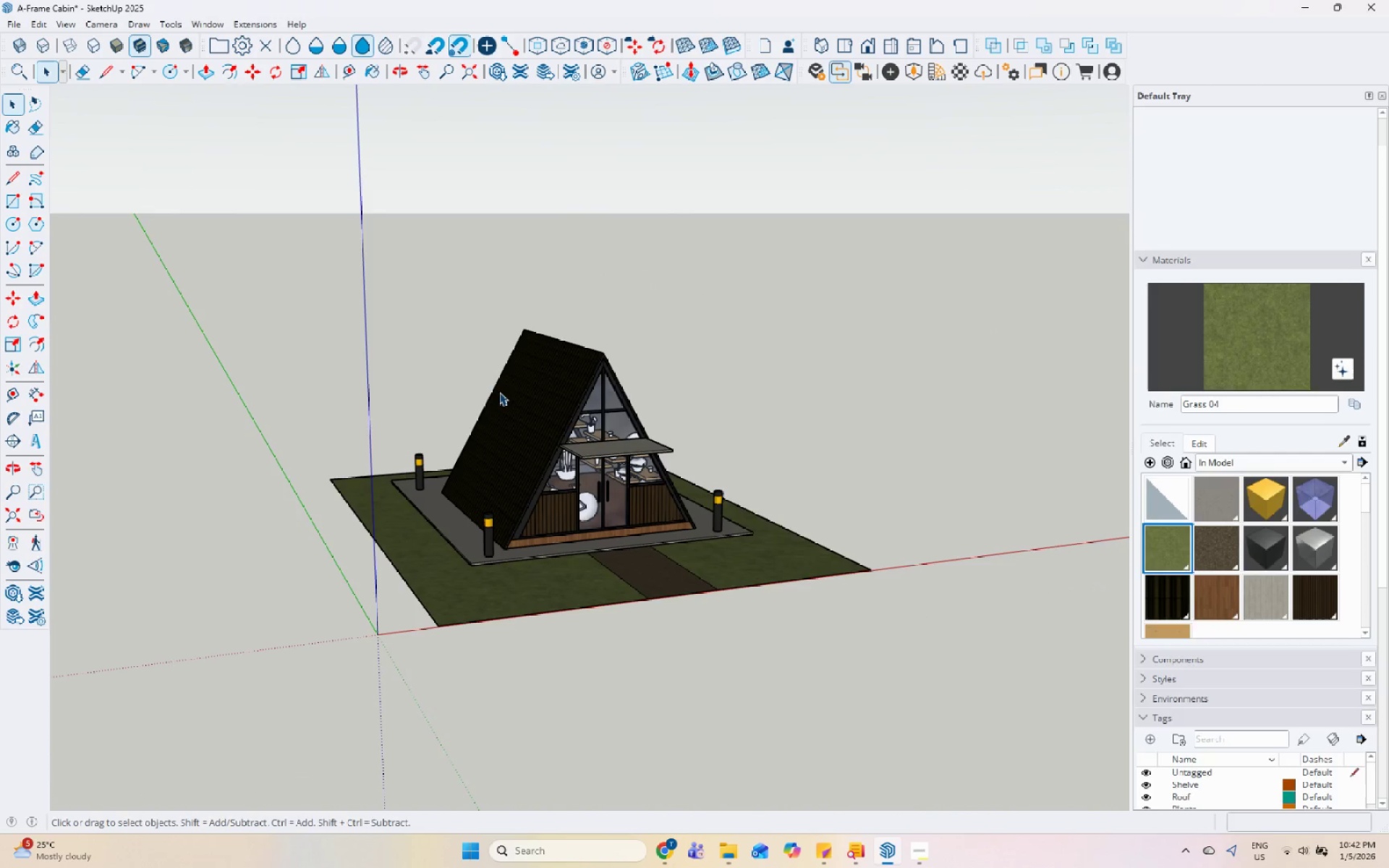 
scroll: coordinate [501, 391], scroll_direction: up, amount: 6.0
 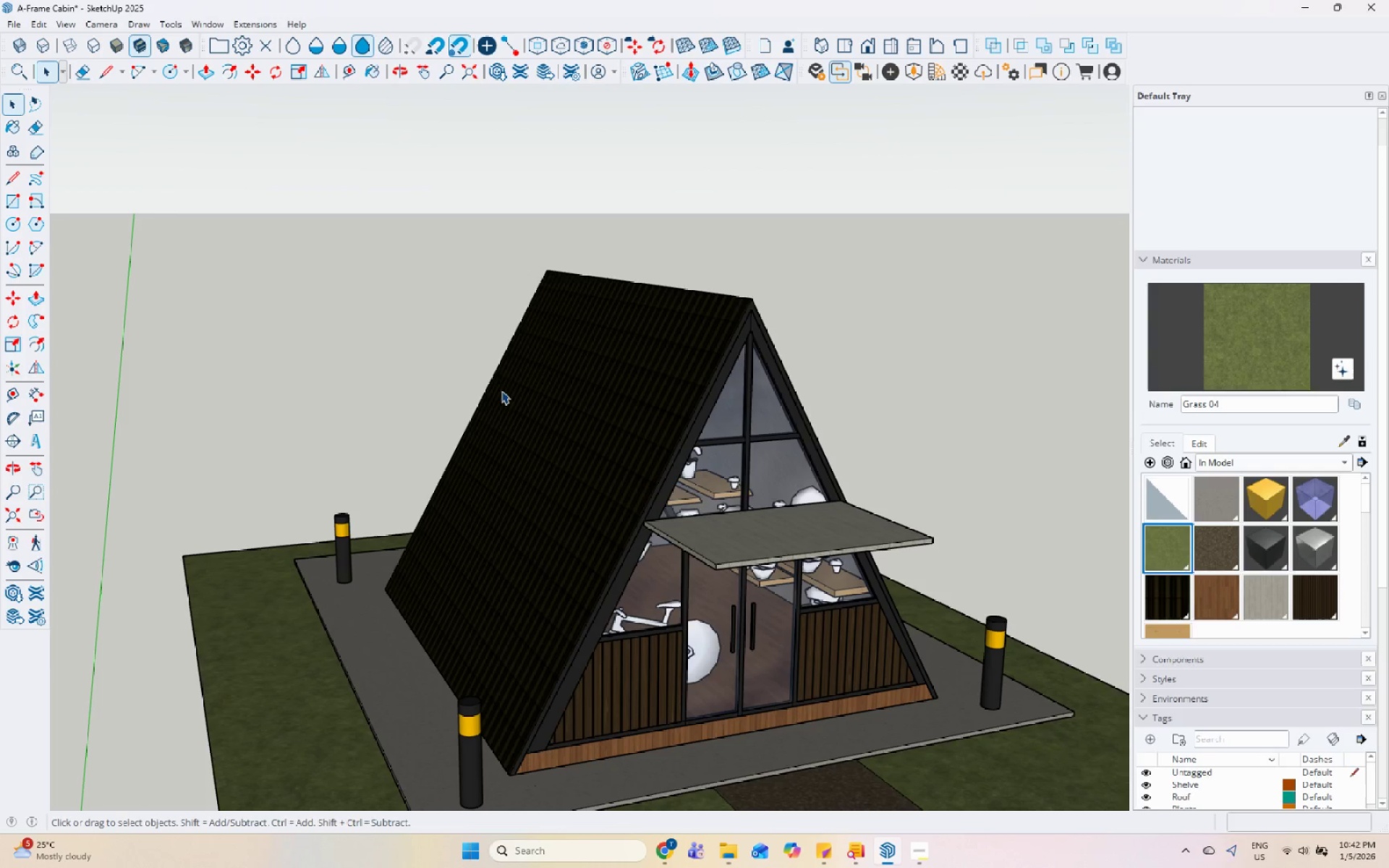 
scroll: coordinate [501, 391], scroll_direction: down, amount: 5.0
 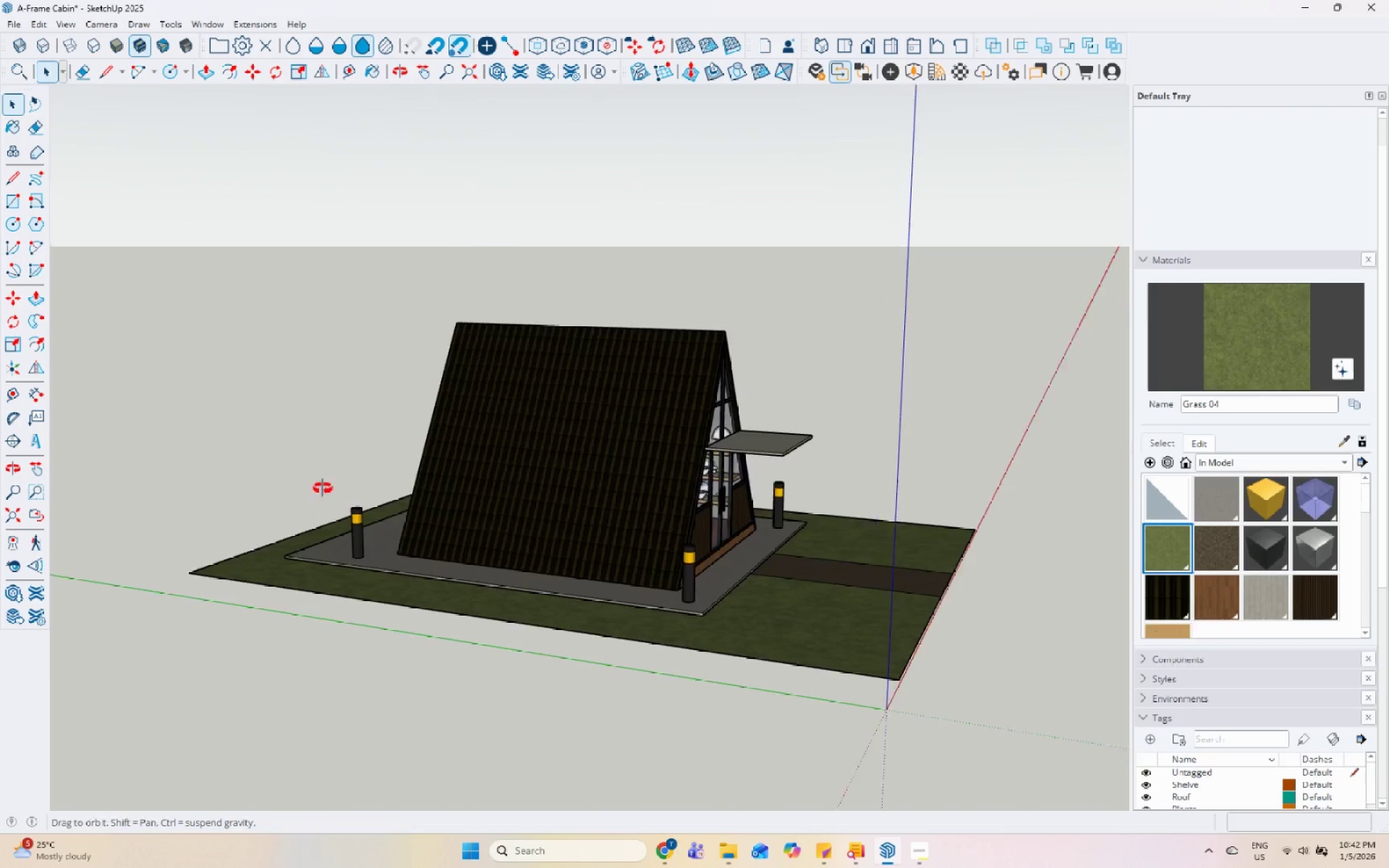 
scroll: coordinate [807, 447], scroll_direction: up, amount: 11.0
 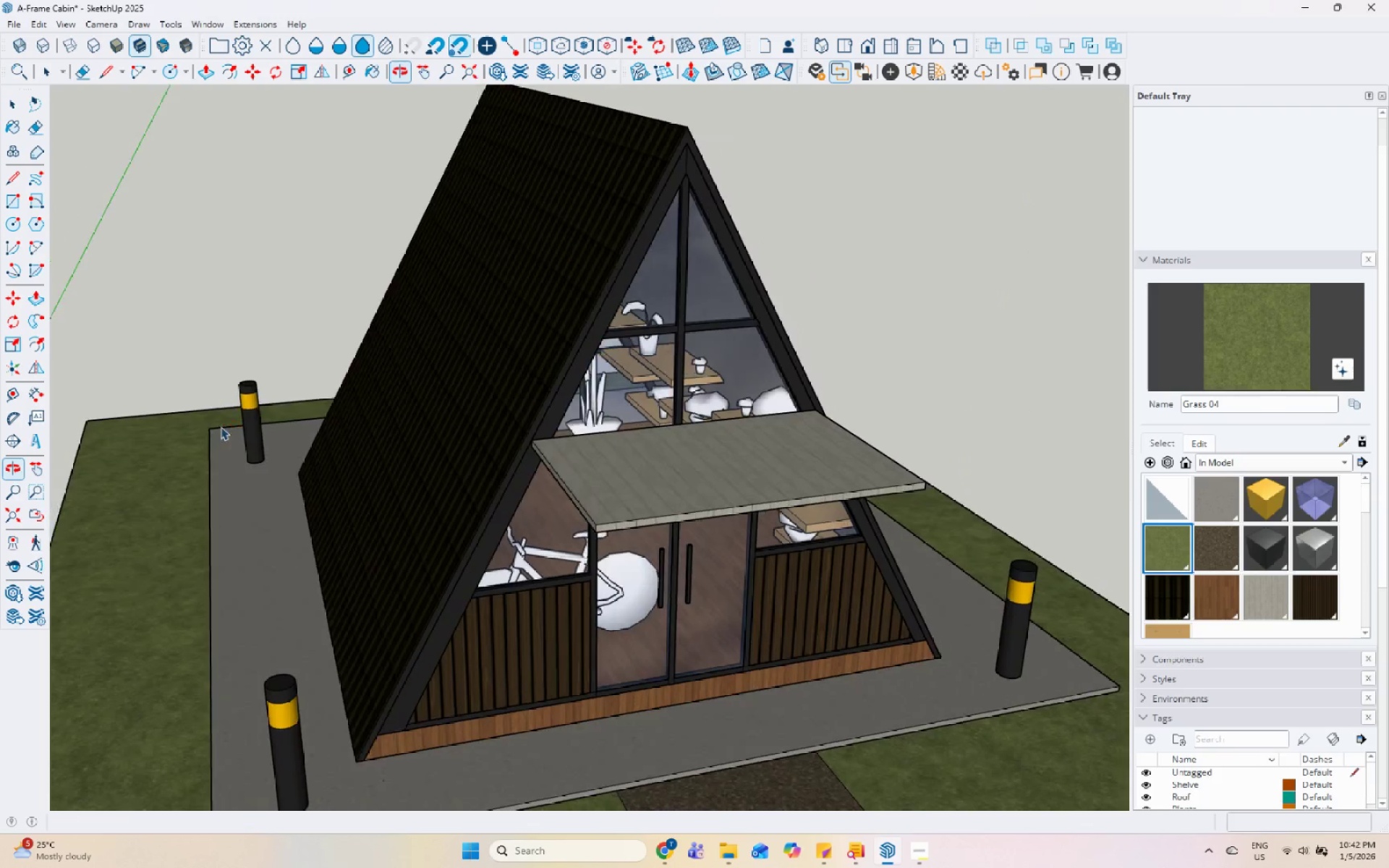 
scroll: coordinate [657, 414], scroll_direction: down, amount: 3.0
 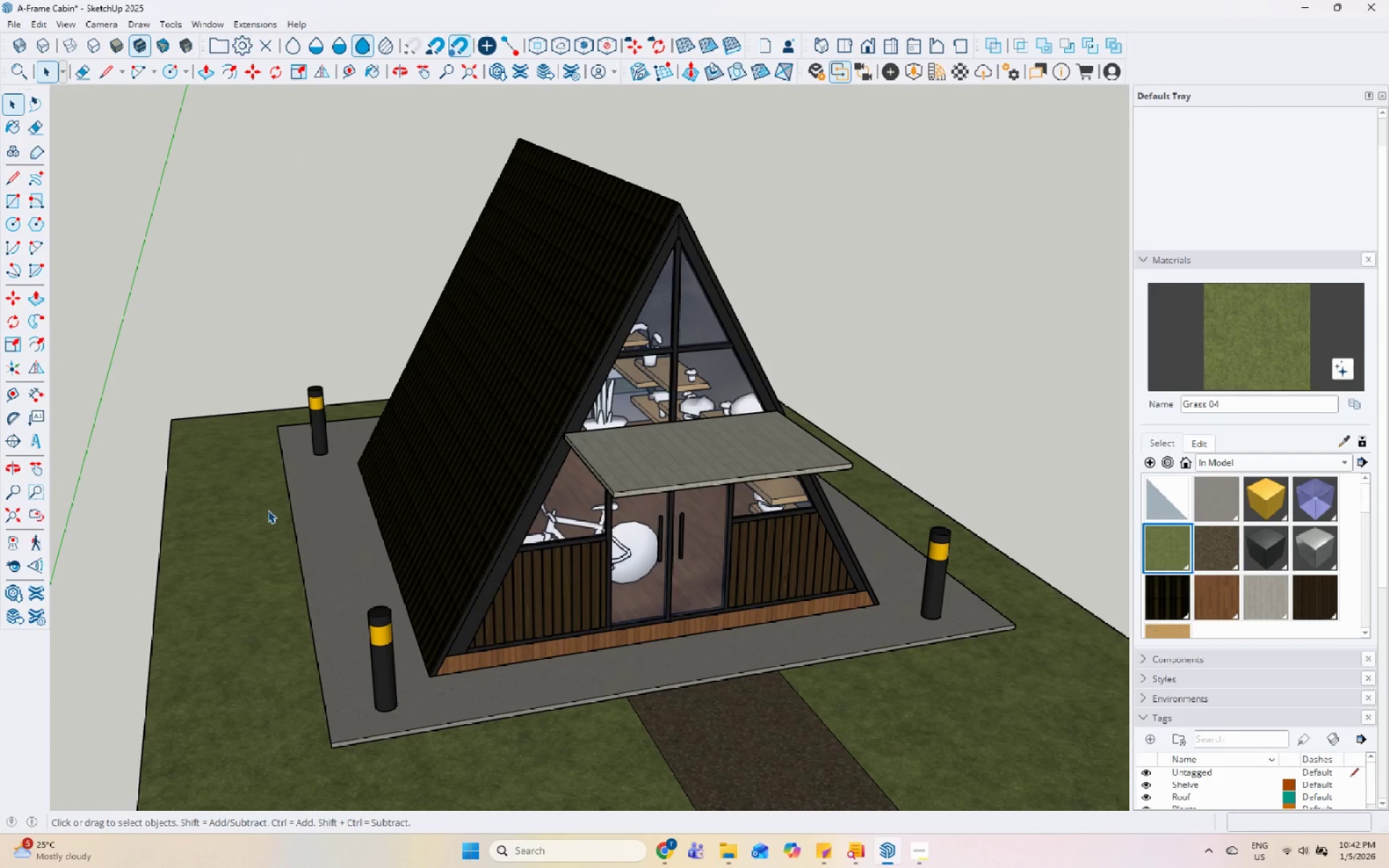 
double_click([323, 477])
 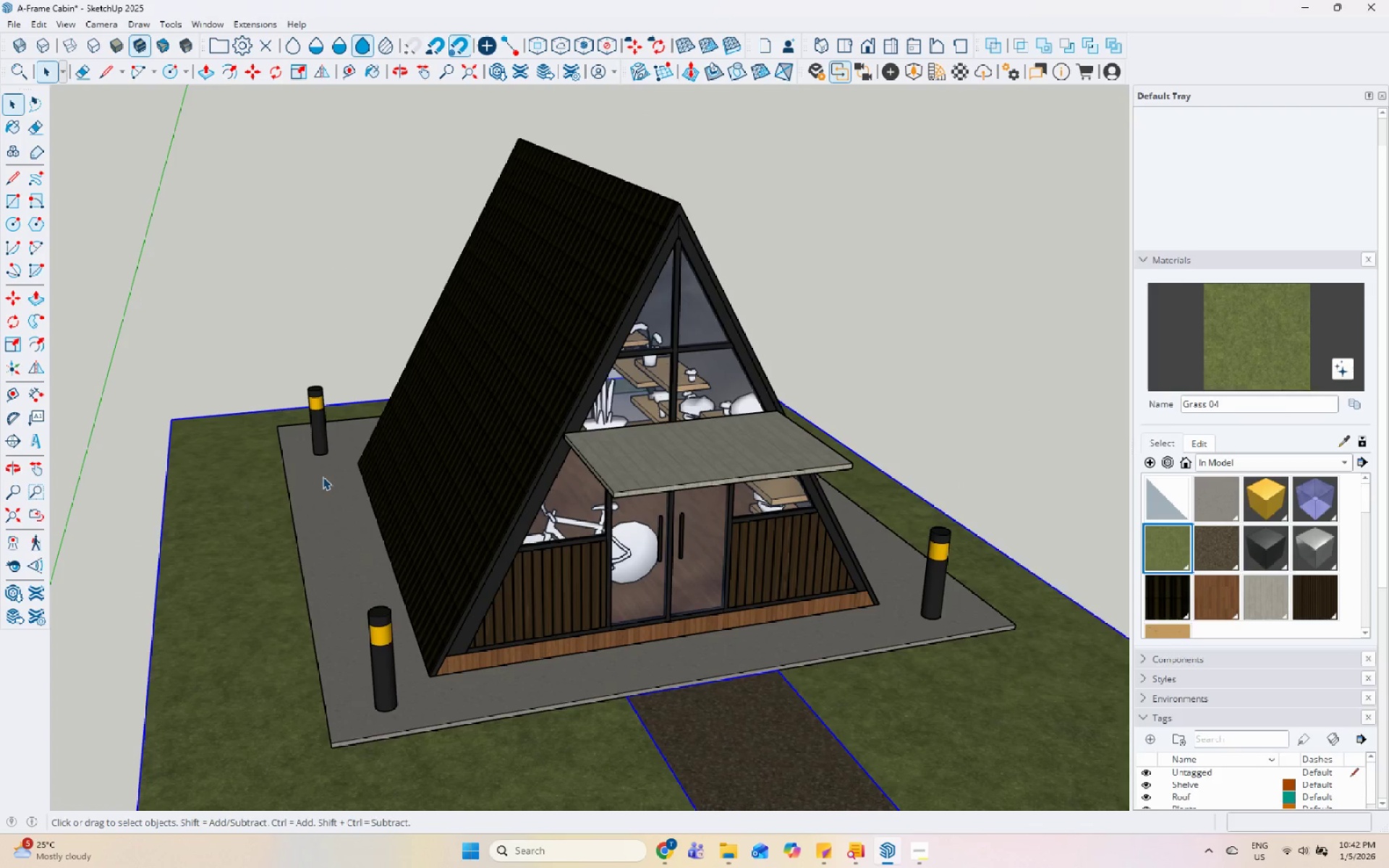 
triple_click([323, 477])
 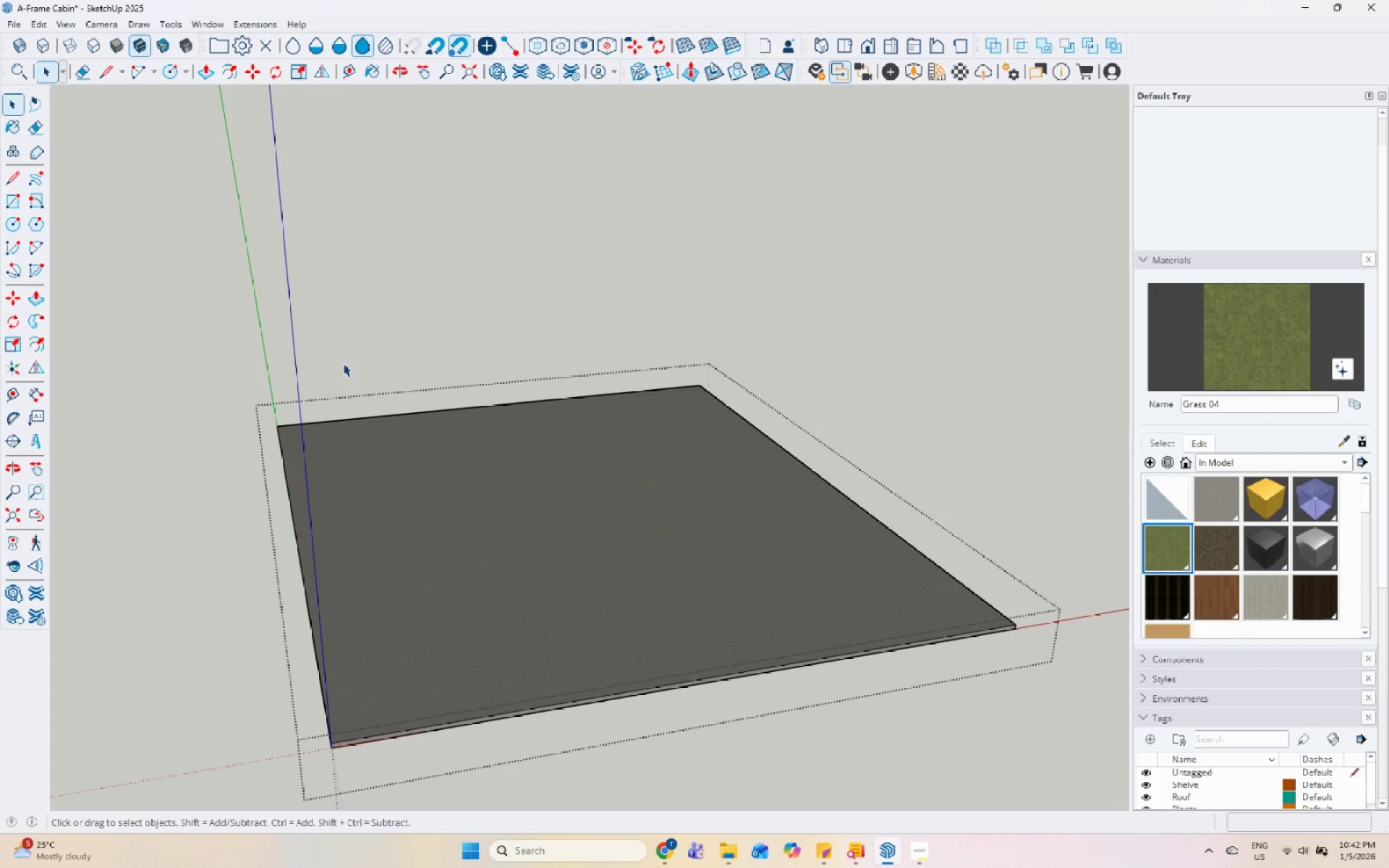 
triple_click([361, 317])
 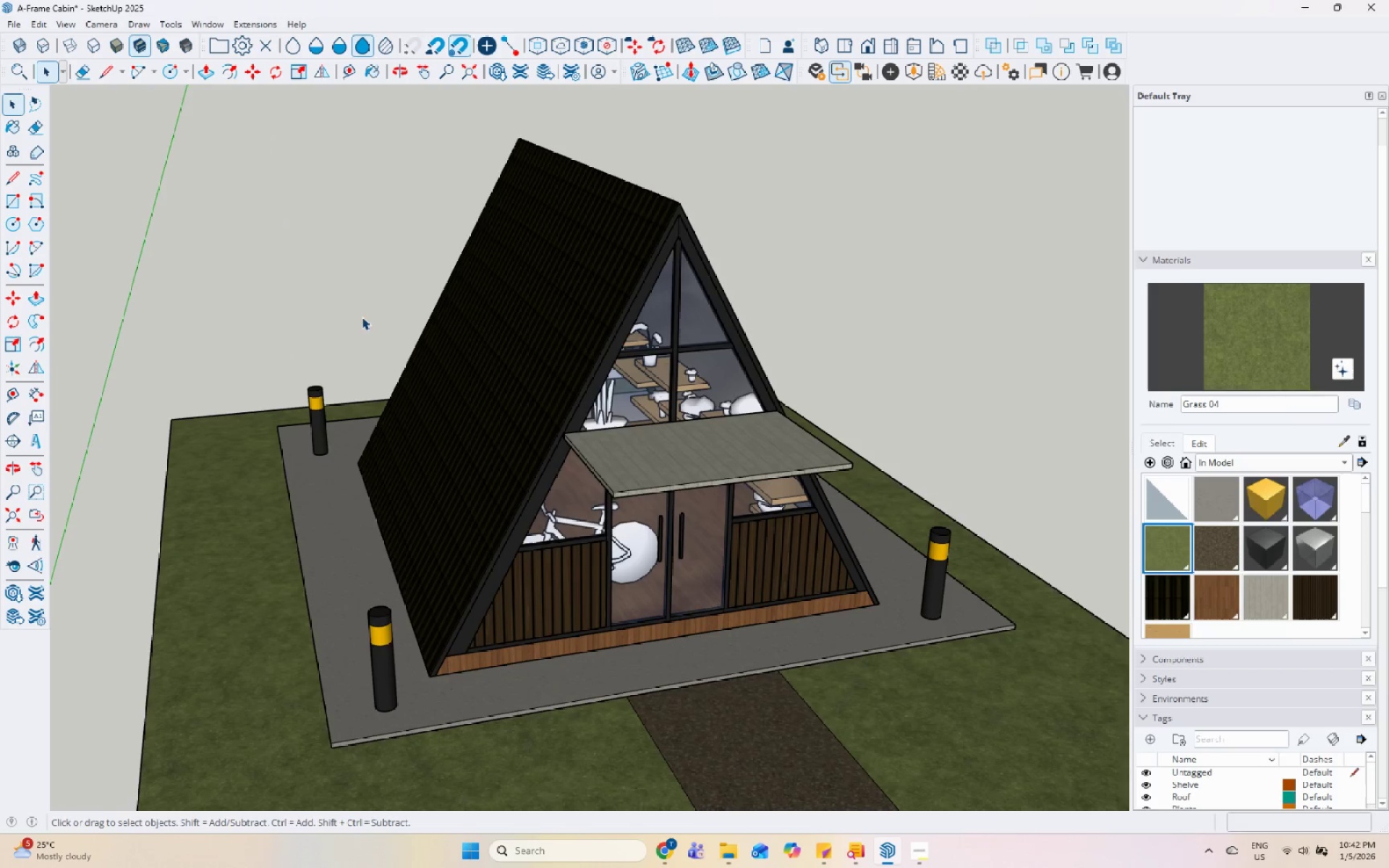 
scroll: coordinate [394, 386], scroll_direction: down, amount: 5.0
 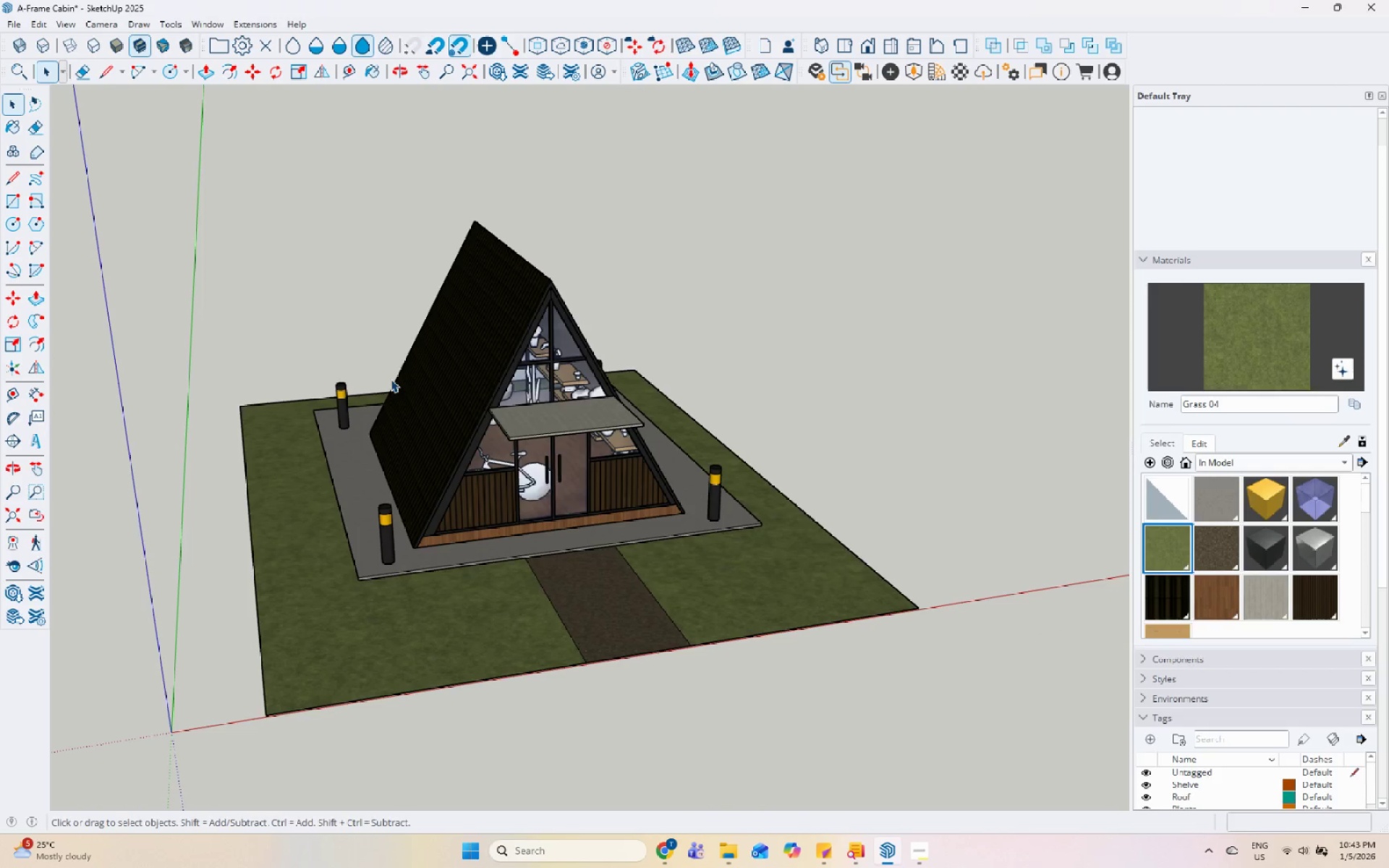 
scroll: coordinate [384, 378], scroll_direction: up, amount: 8.0
 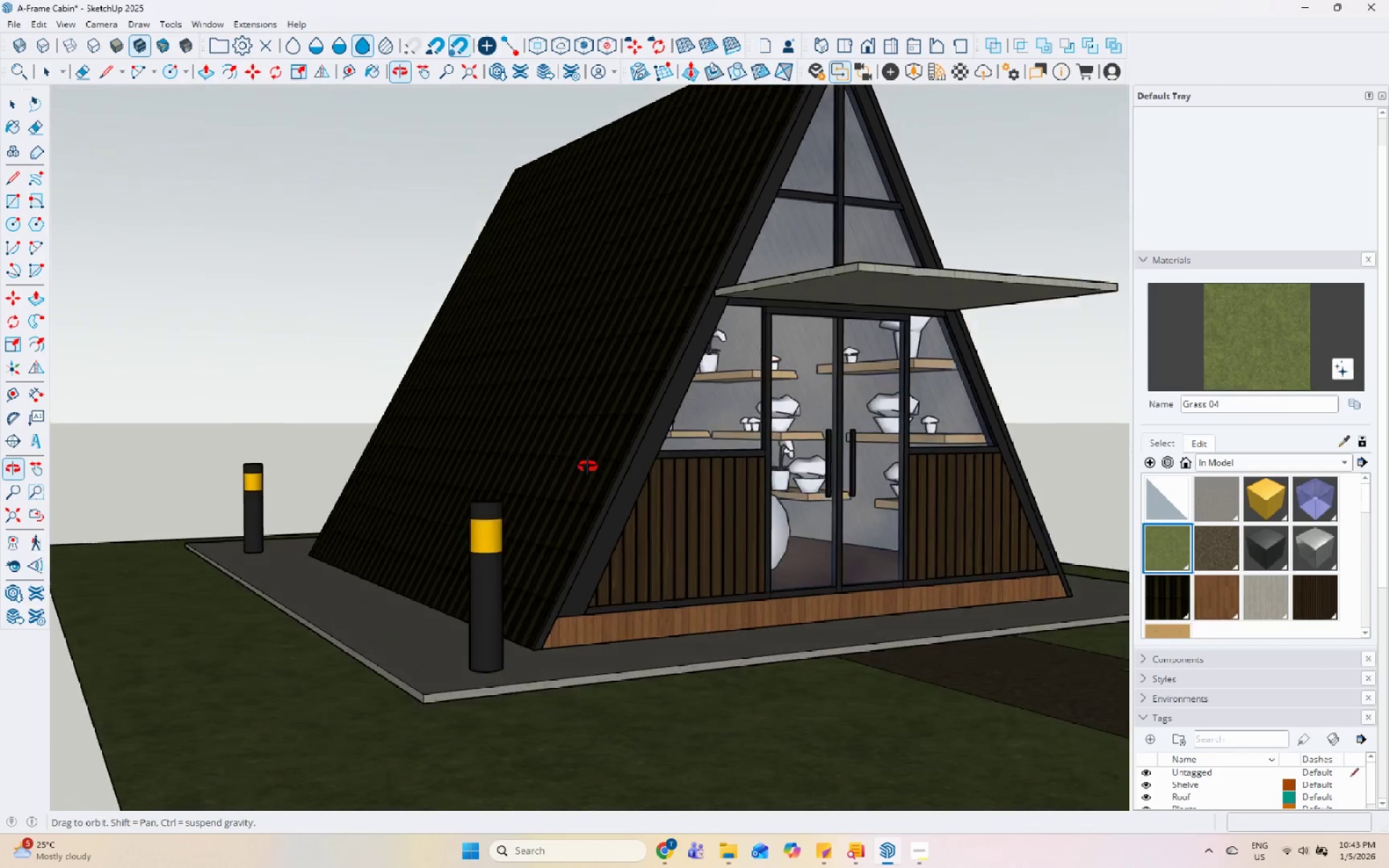 
scroll: coordinate [804, 541], scroll_direction: down, amount: 10.0
 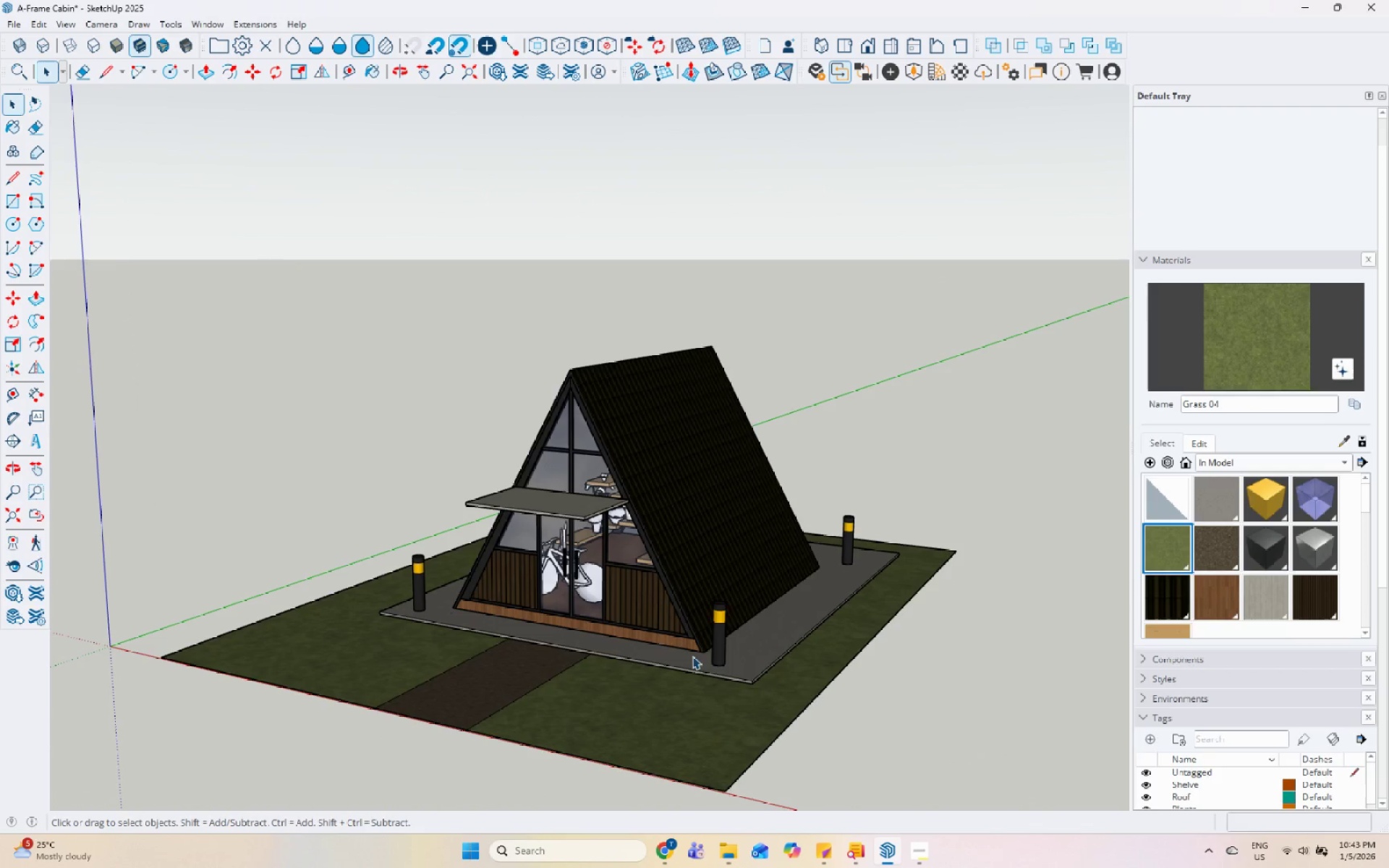 
scroll: coordinate [694, 559], scroll_direction: up, amount: 6.0
 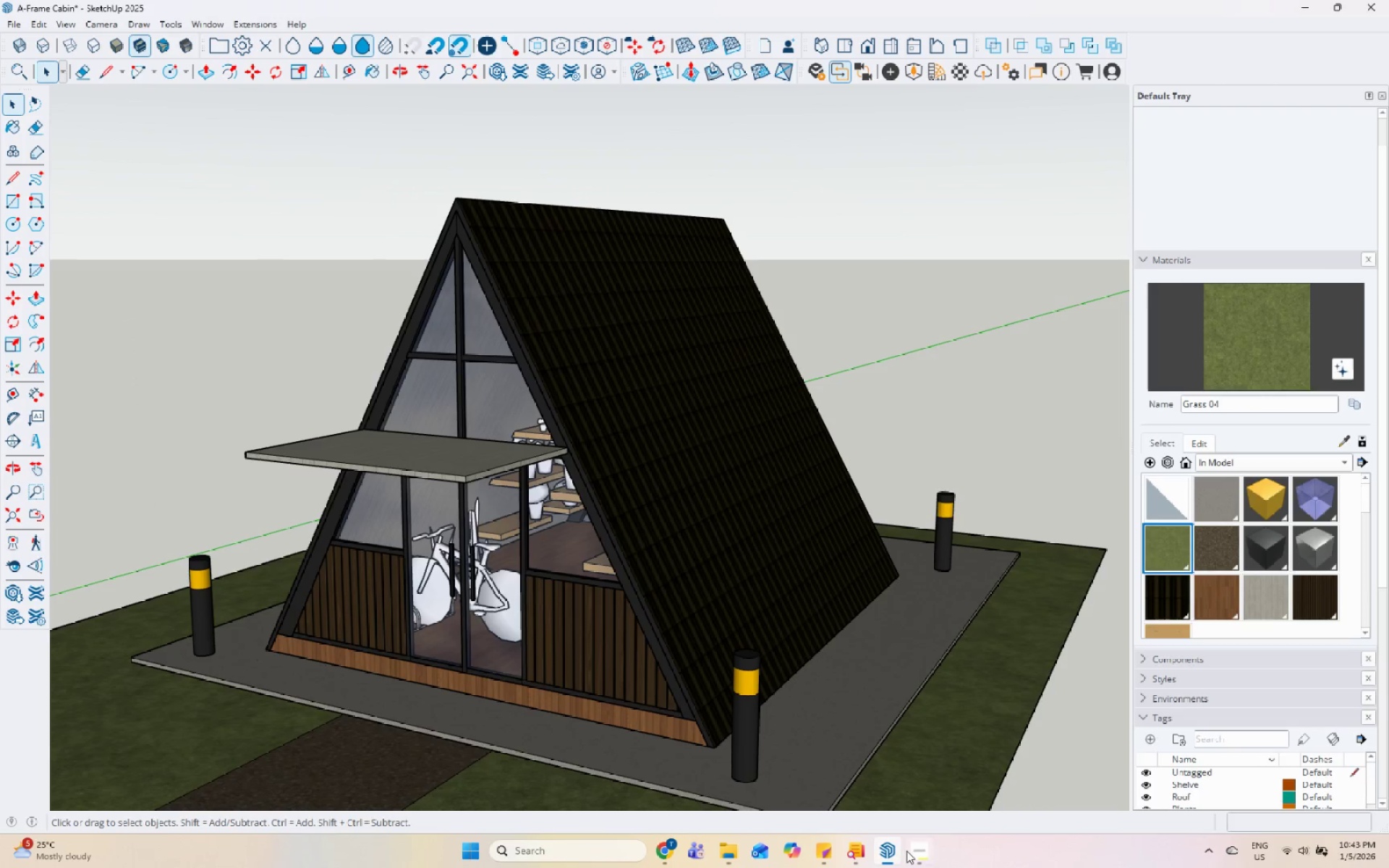 
left_click([906, 850])